 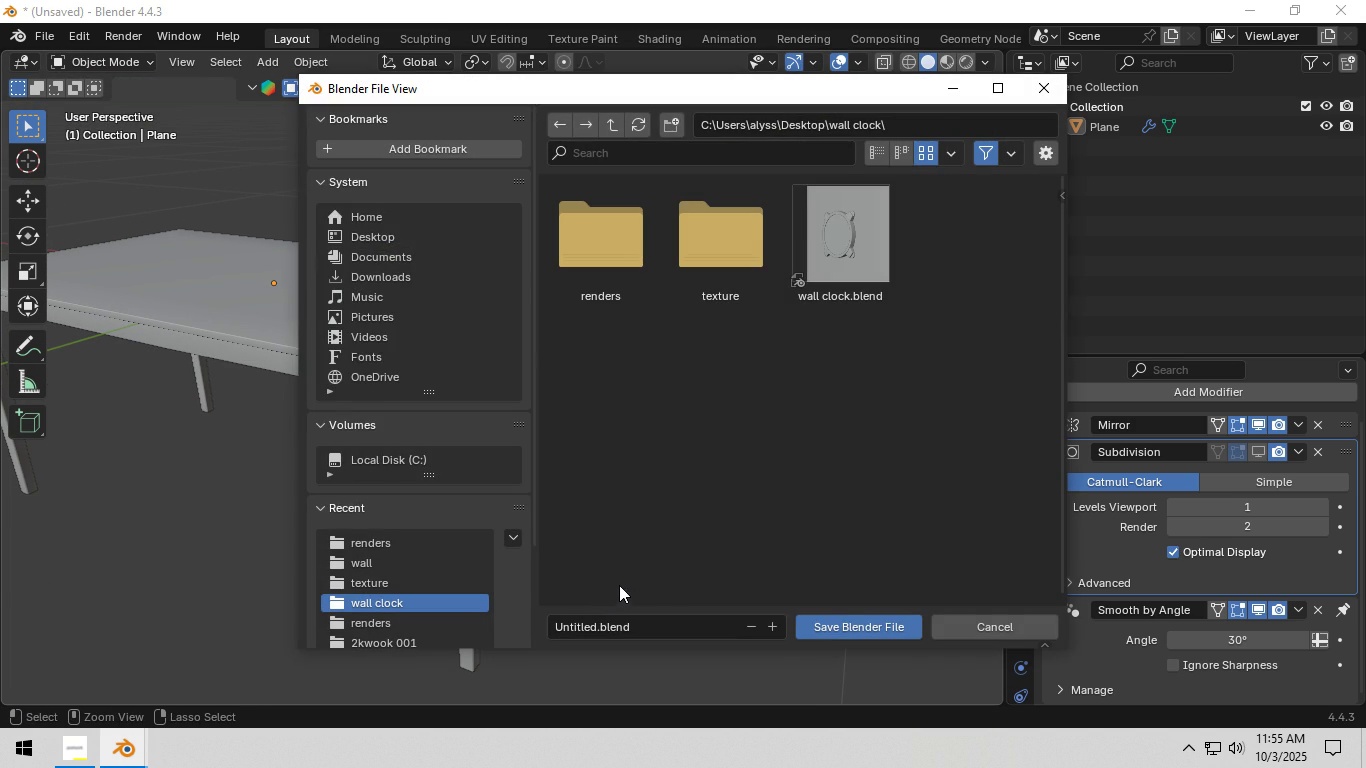 
left_click([371, 234])
 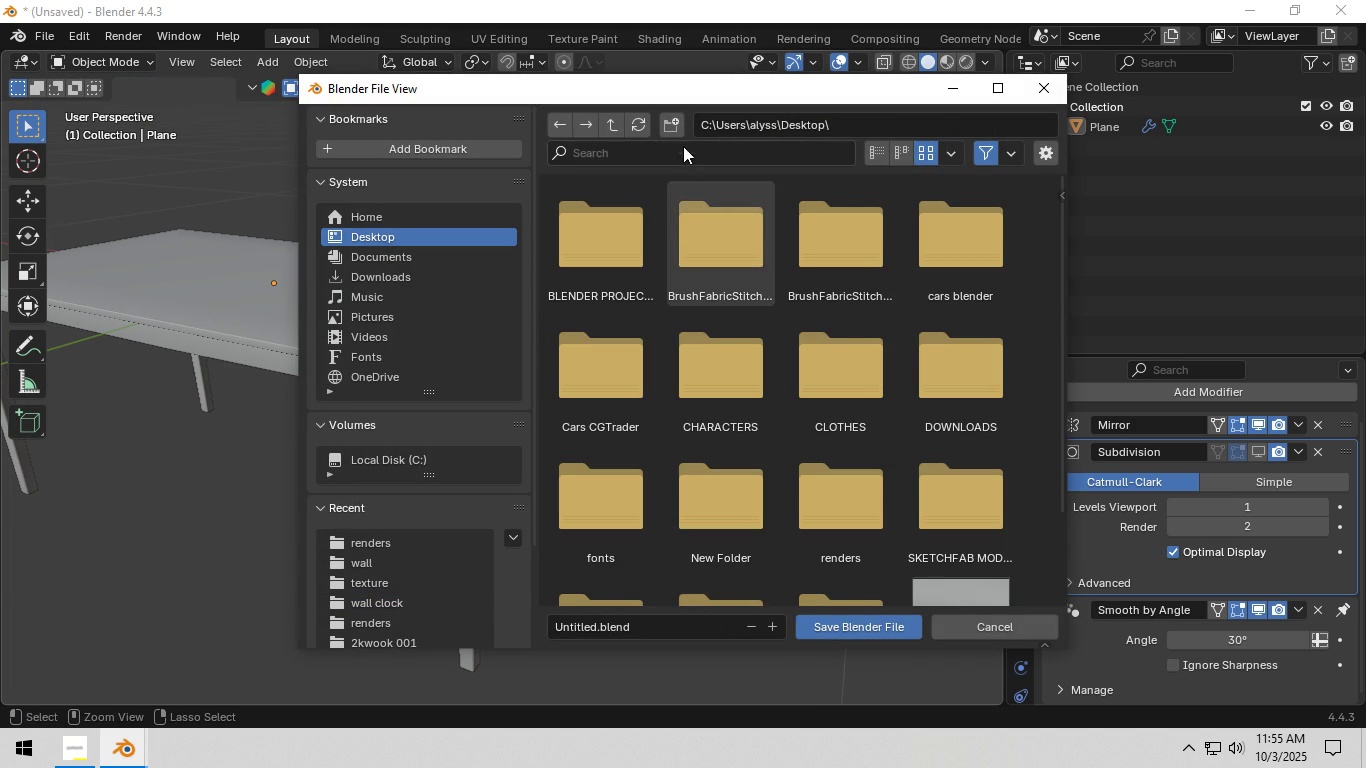 
left_click([677, 129])
 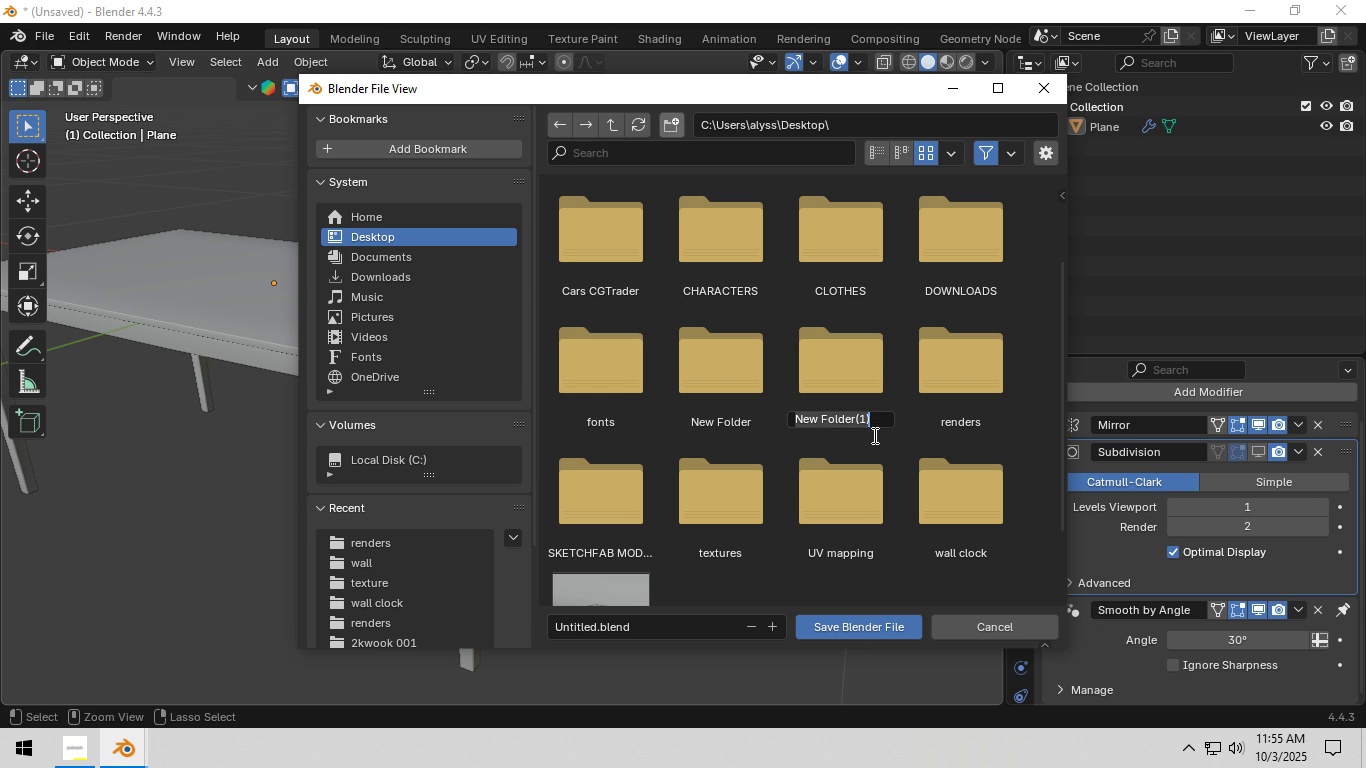 
type(wooden table si)
key(Backspace)
key(Backspace)
type(with glass top)
 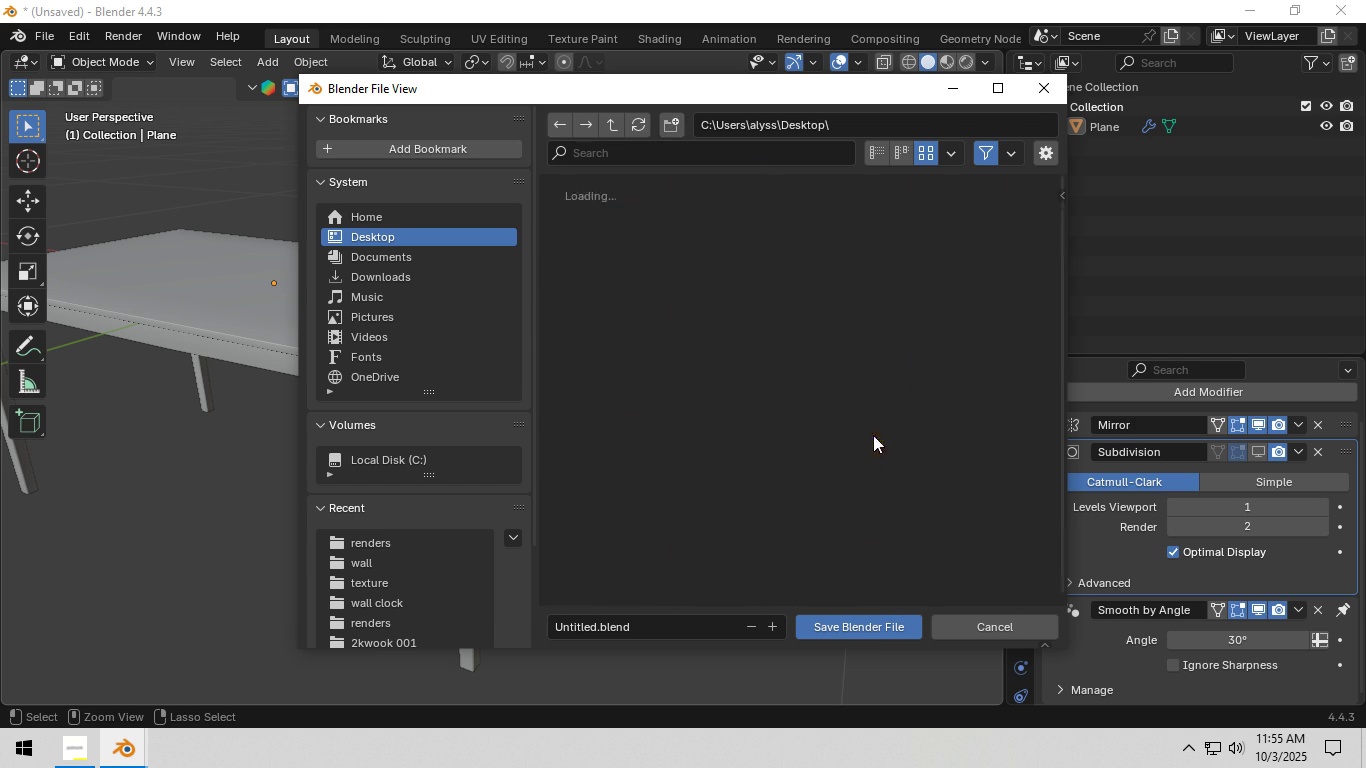 
key(Enter)
 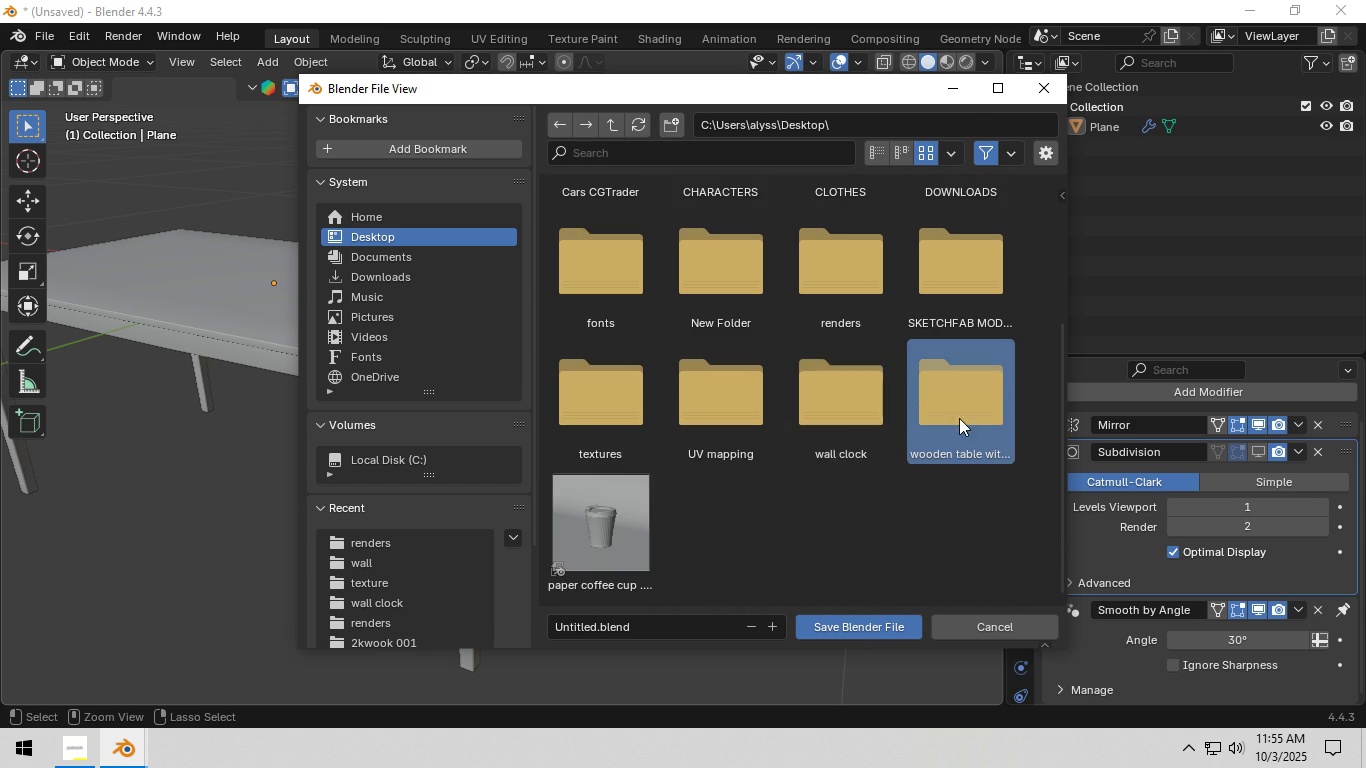 
double_click([961, 416])
 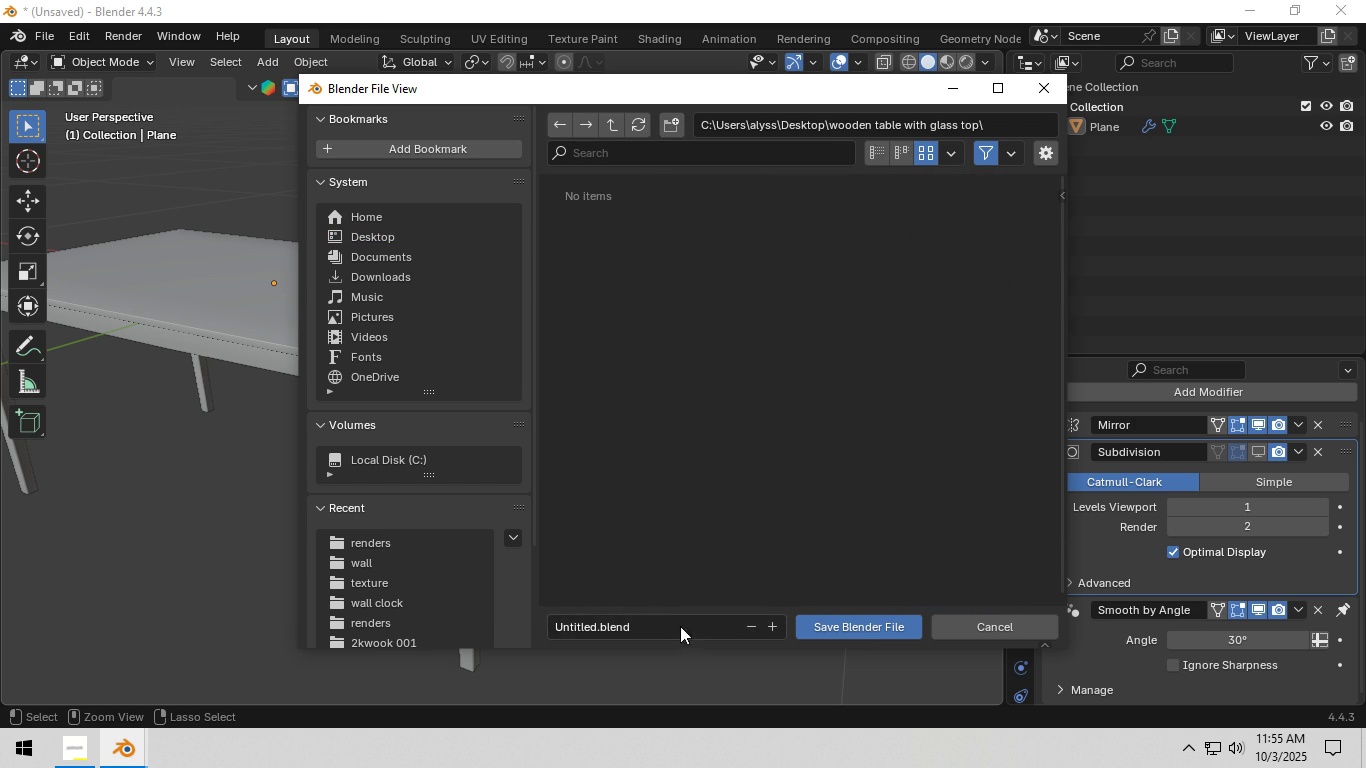 
left_click([680, 626])
 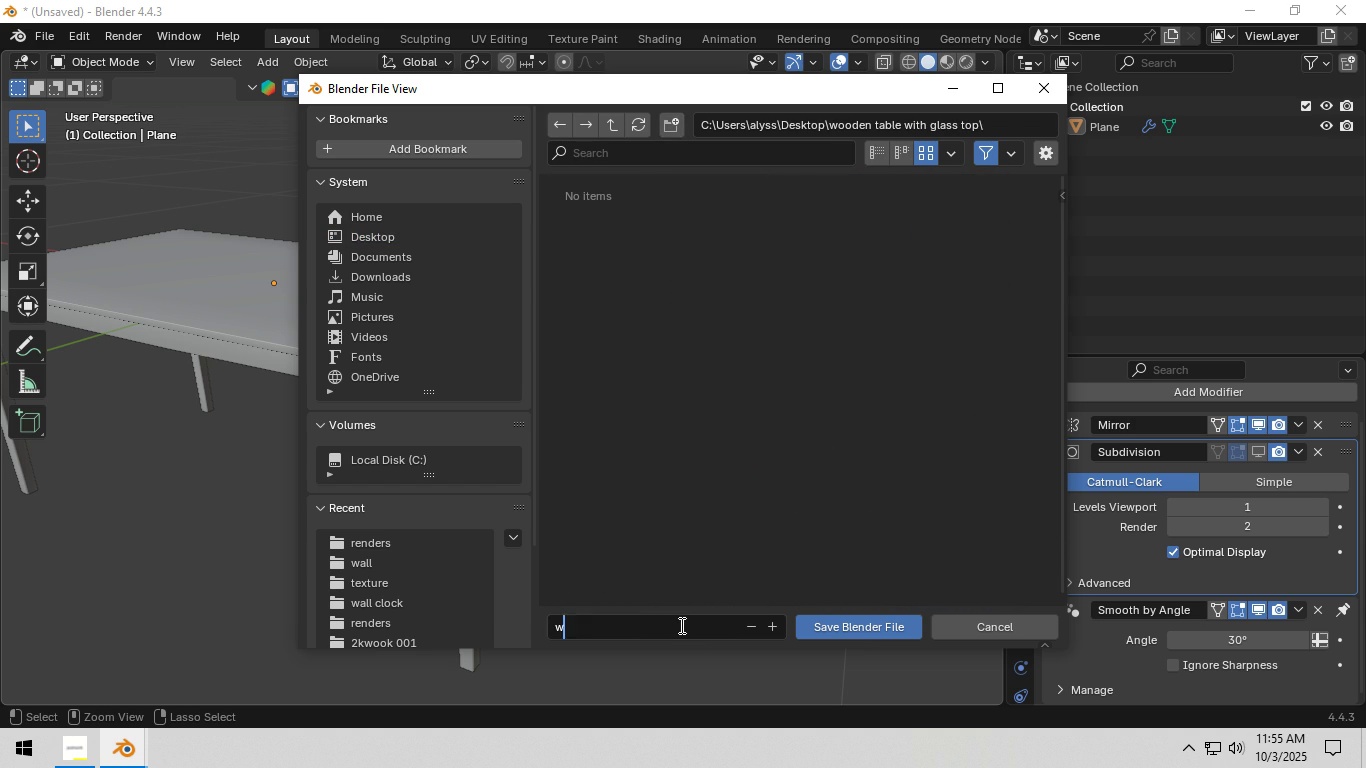 
type(wooden table blender file)
 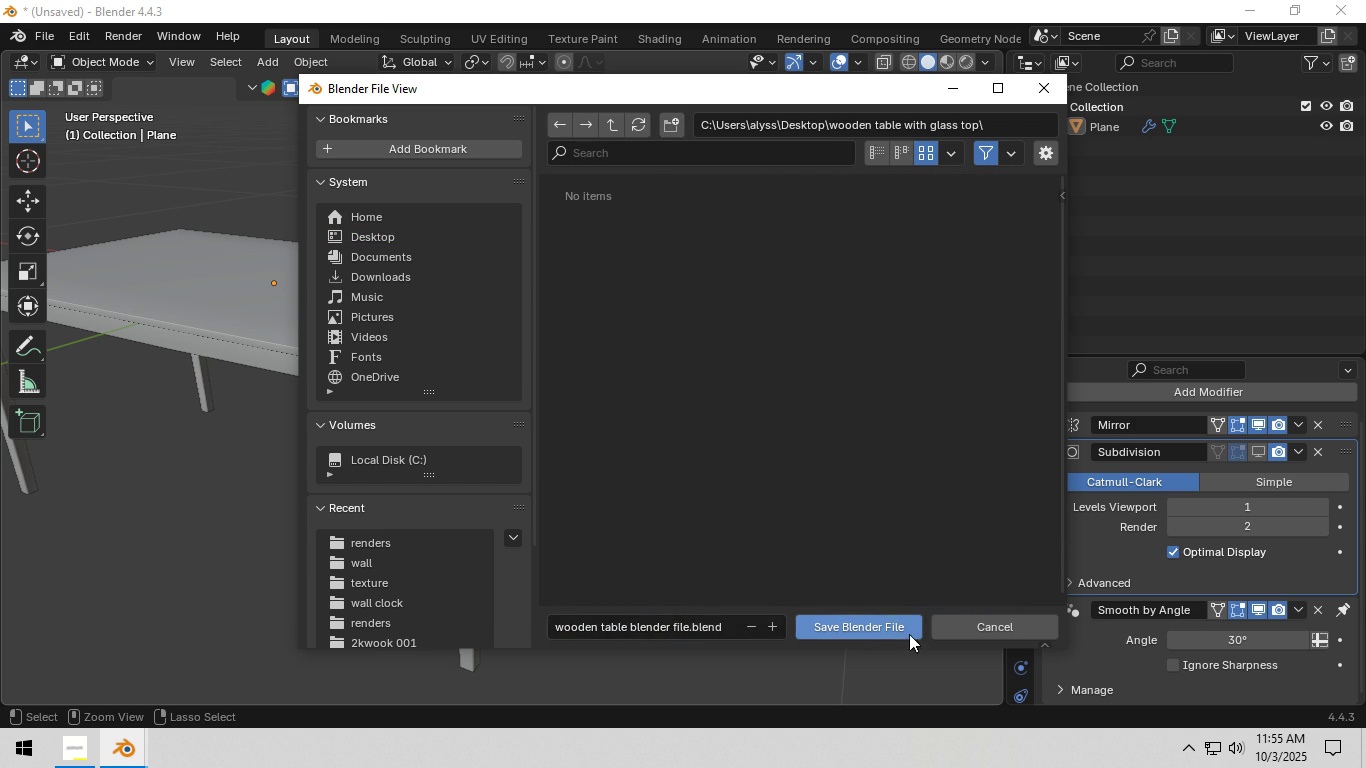 
double_click([891, 631])